 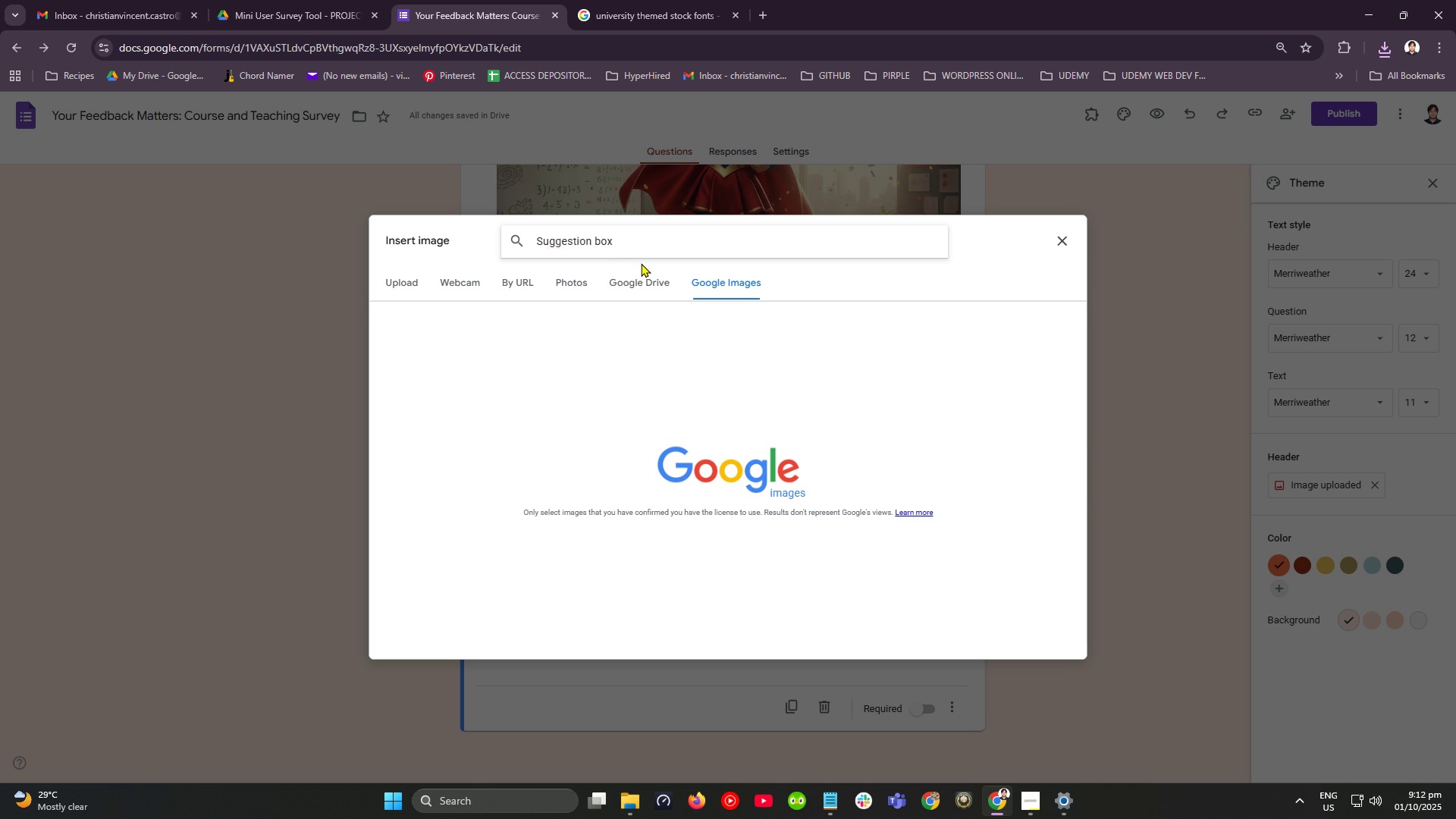 
key(Enter)
 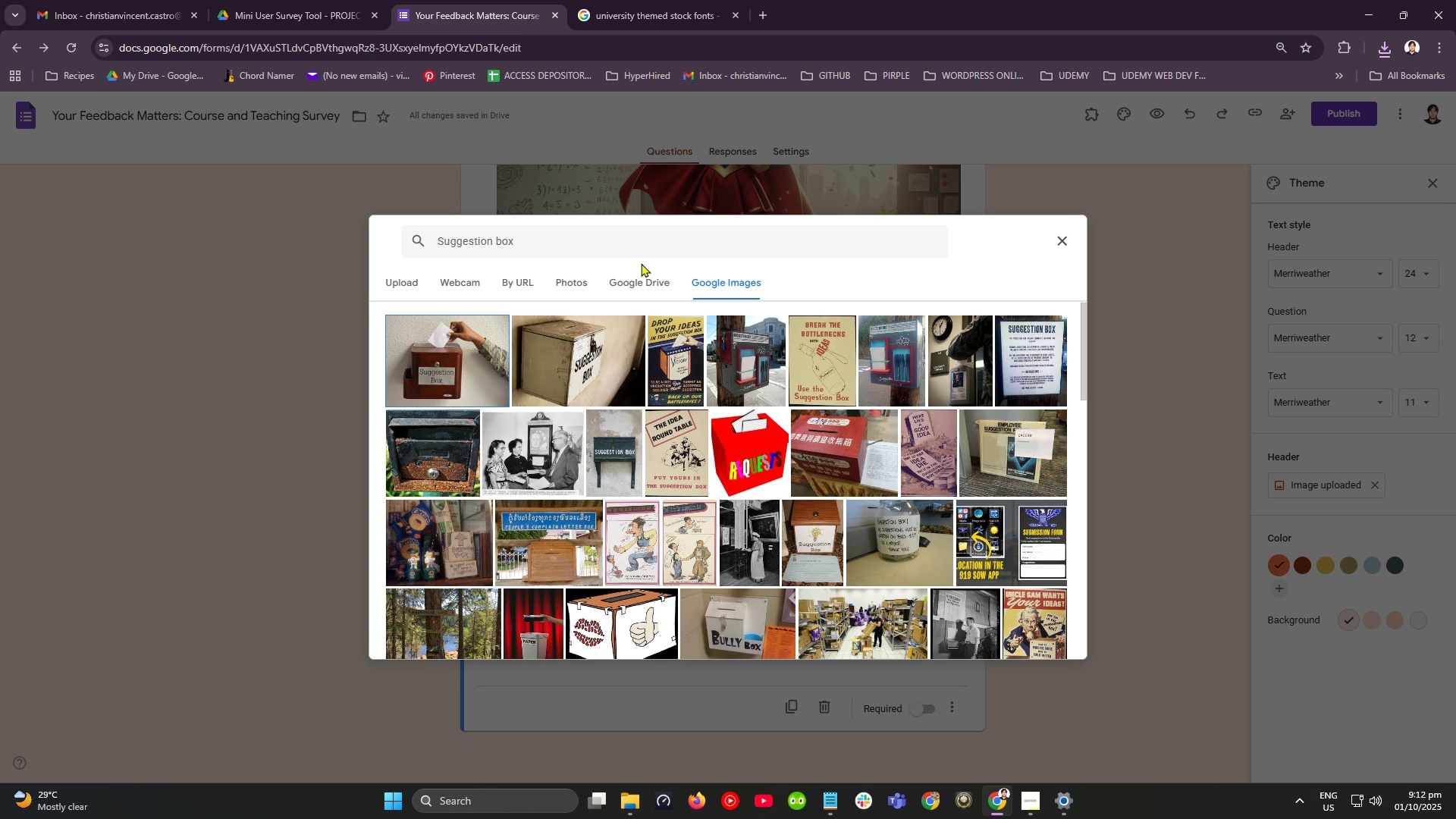 
wait(9.29)
 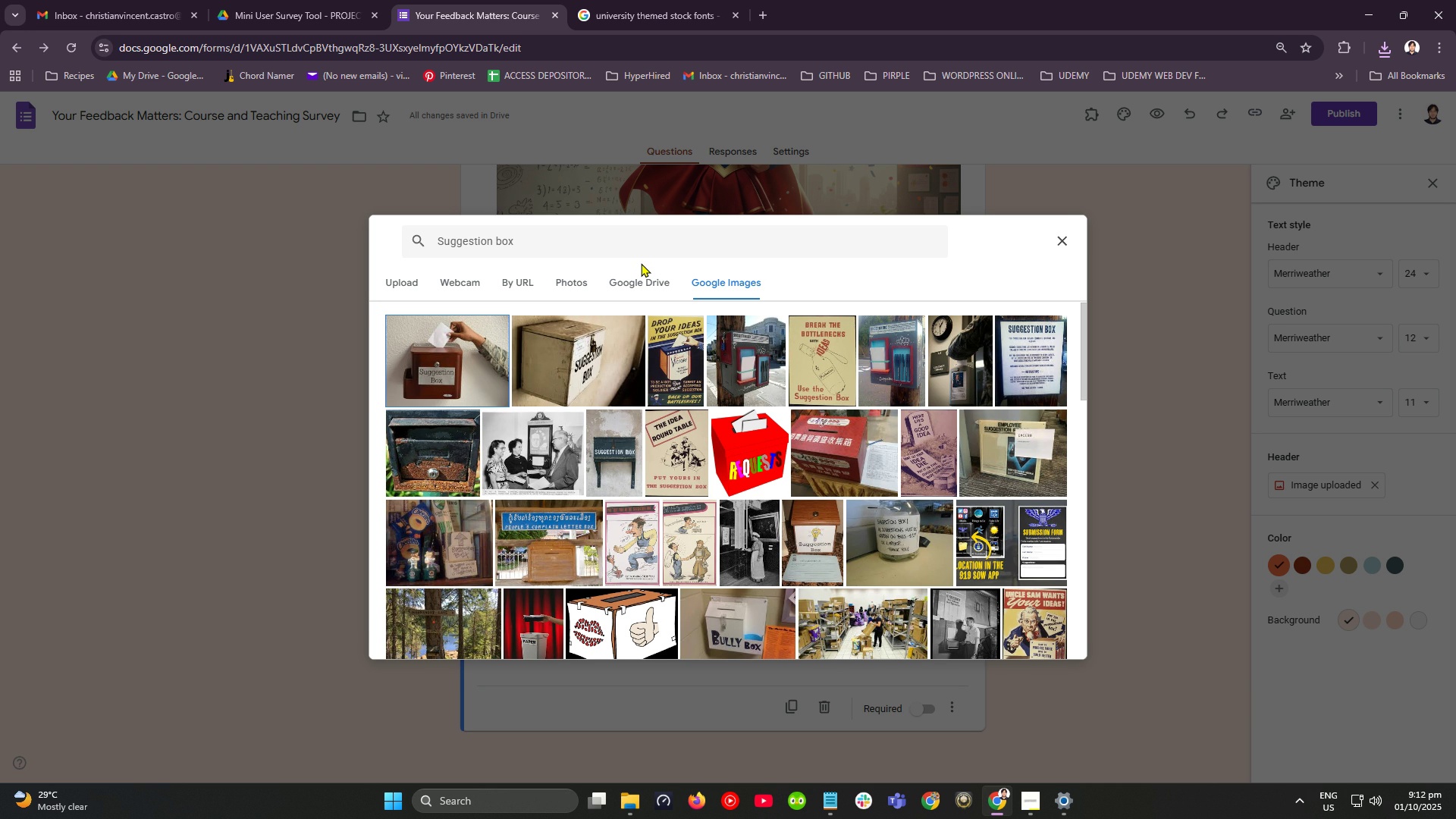 
scroll: coordinate [691, 343], scroll_direction: down, amount: 4.0
 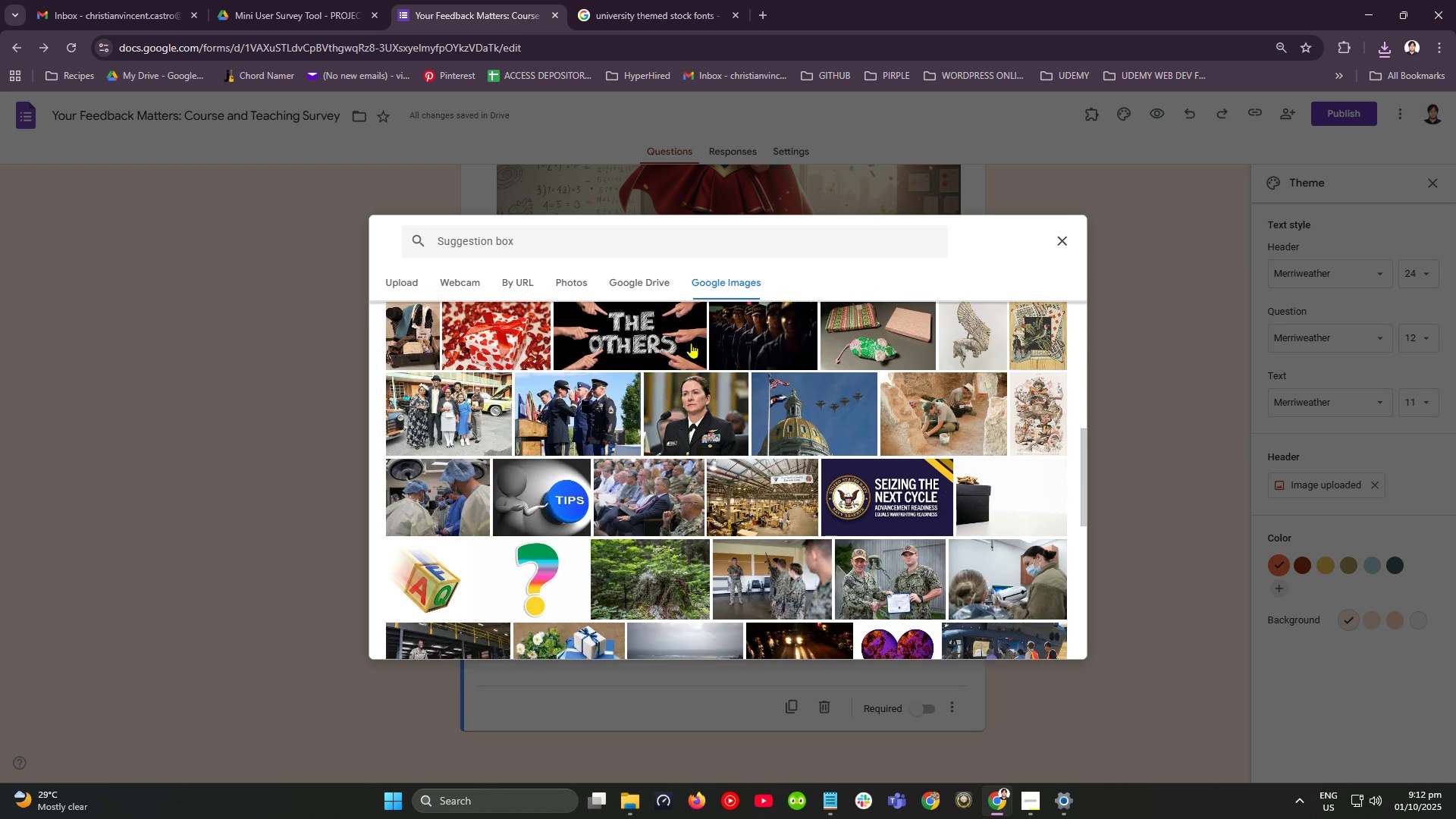 
scroll: coordinate [686, 343], scroll_direction: up, amount: 9.0
 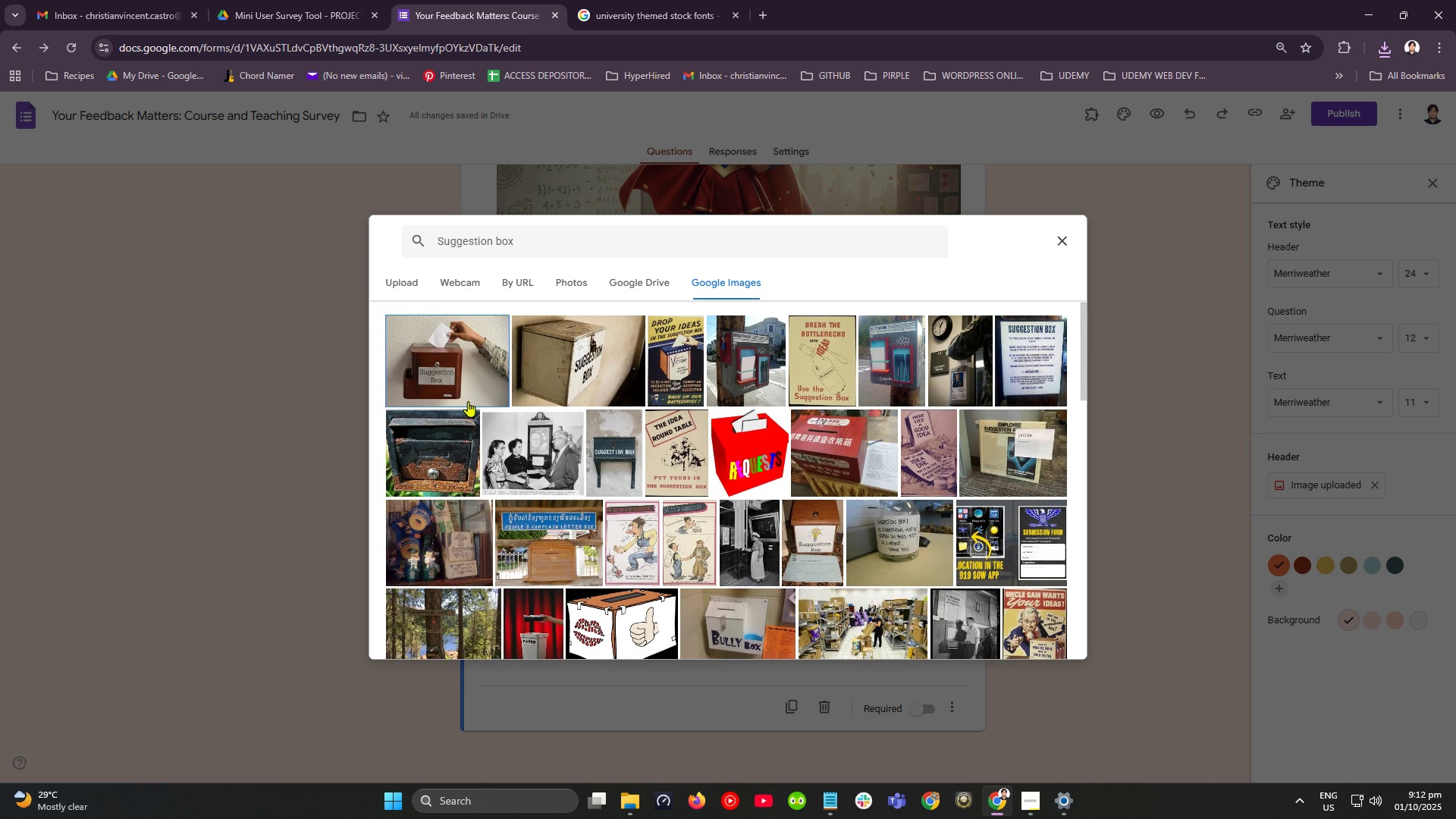 
left_click([458, 358])
 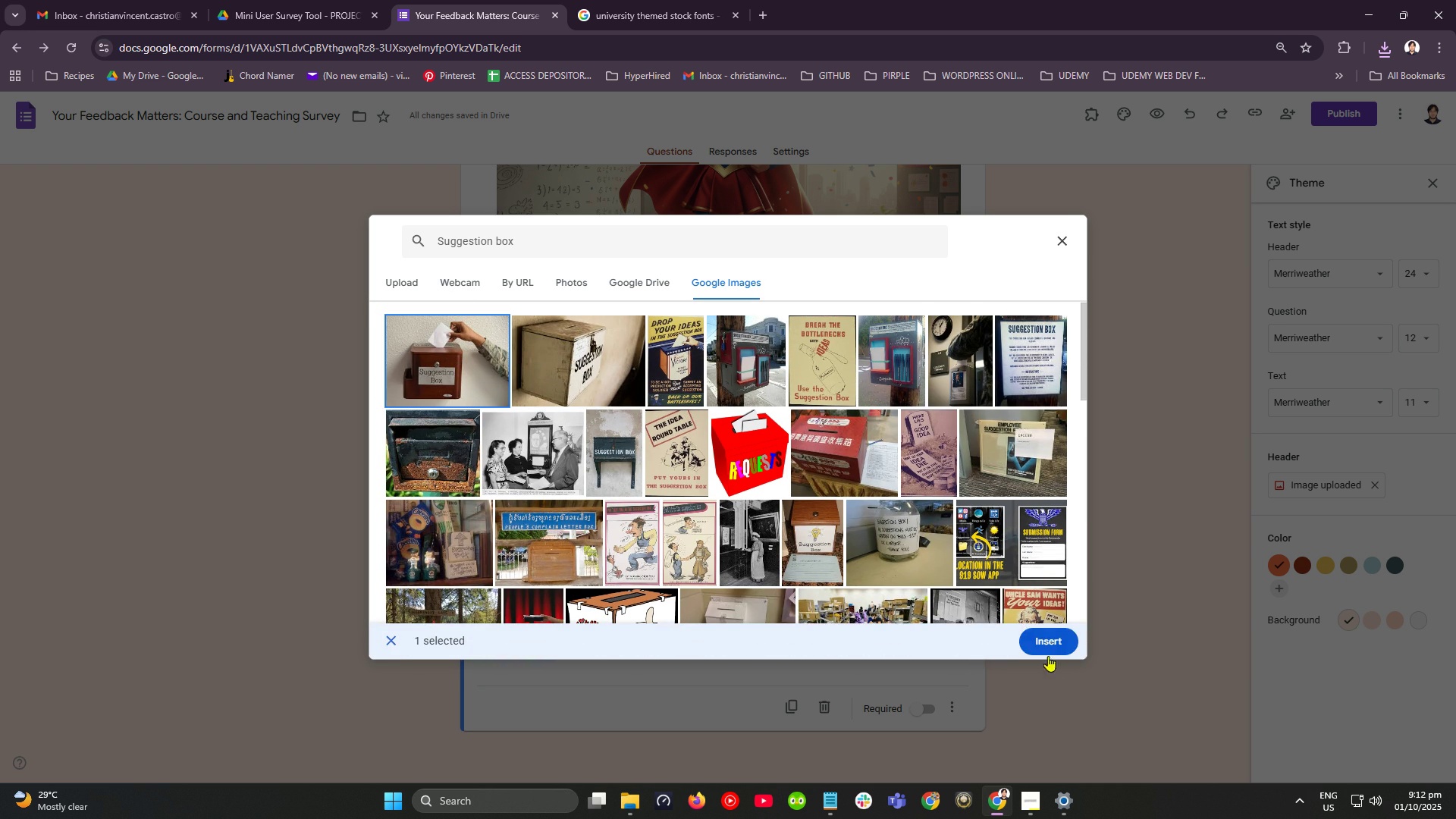 
left_click([1053, 646])
 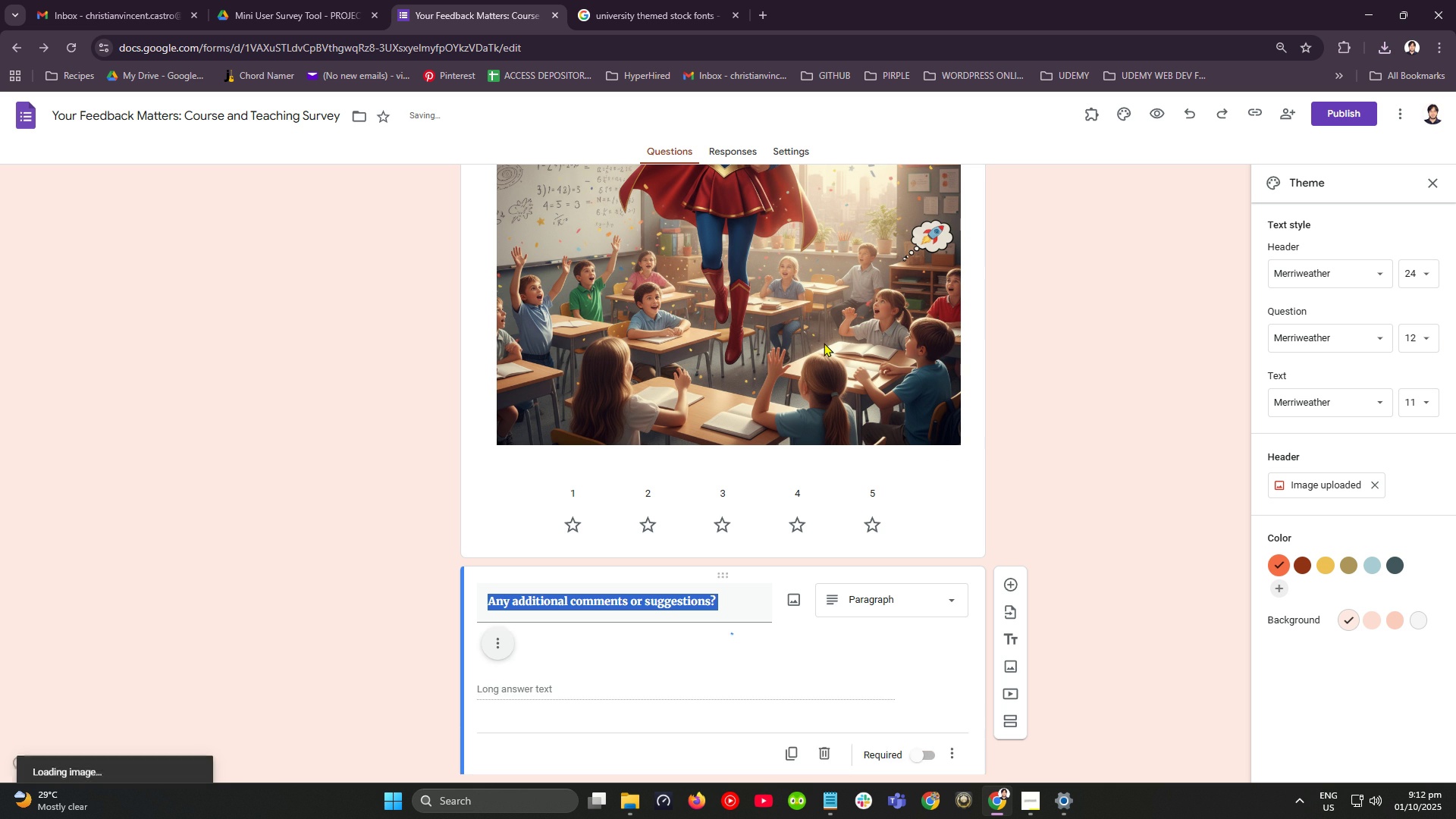 
scroll: coordinate [824, 343], scroll_direction: down, amount: 3.0
 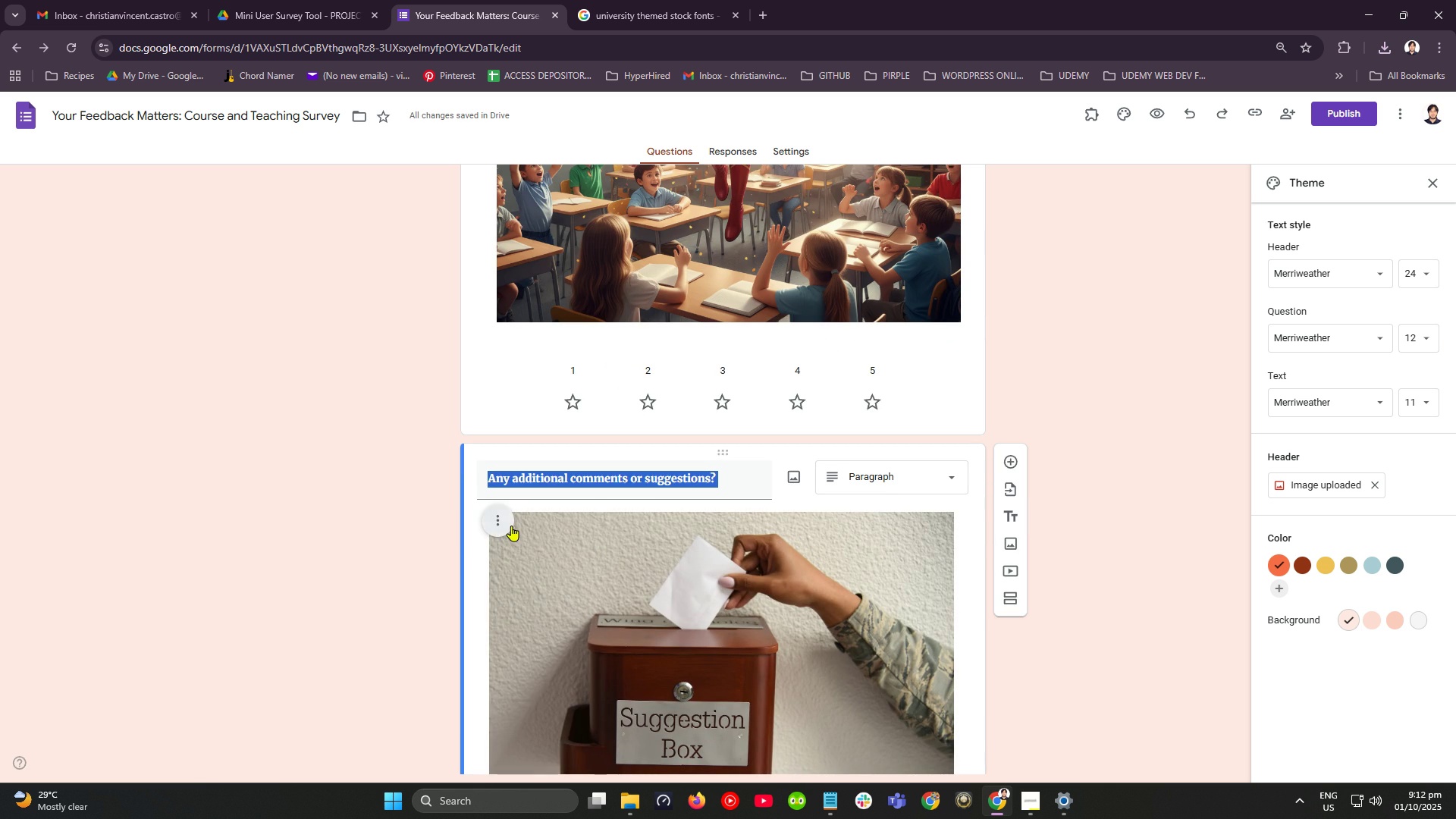 
left_click([504, 522])